 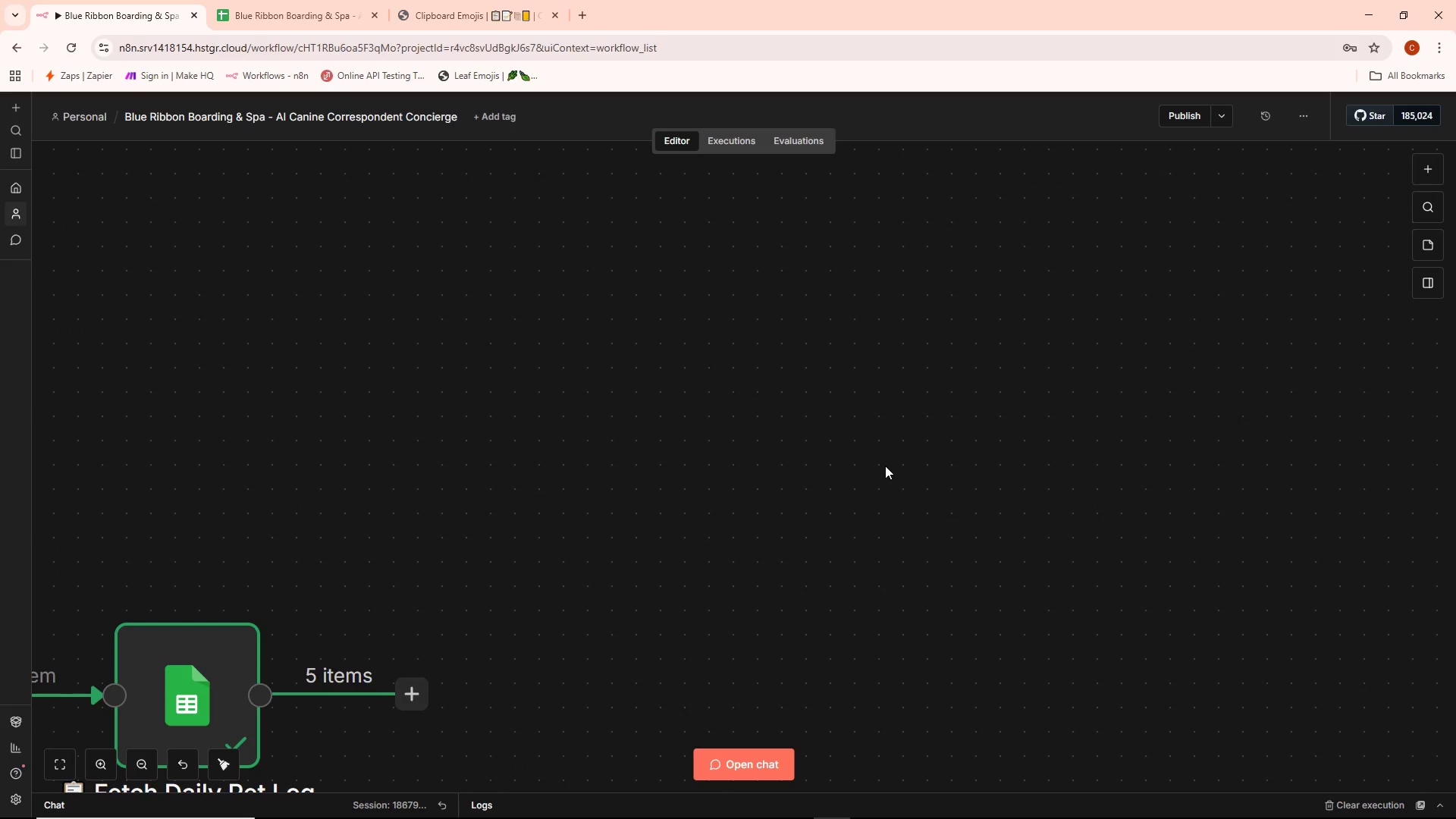 
scroll: coordinate [885, 466], scroll_direction: down, amount: 3.0
 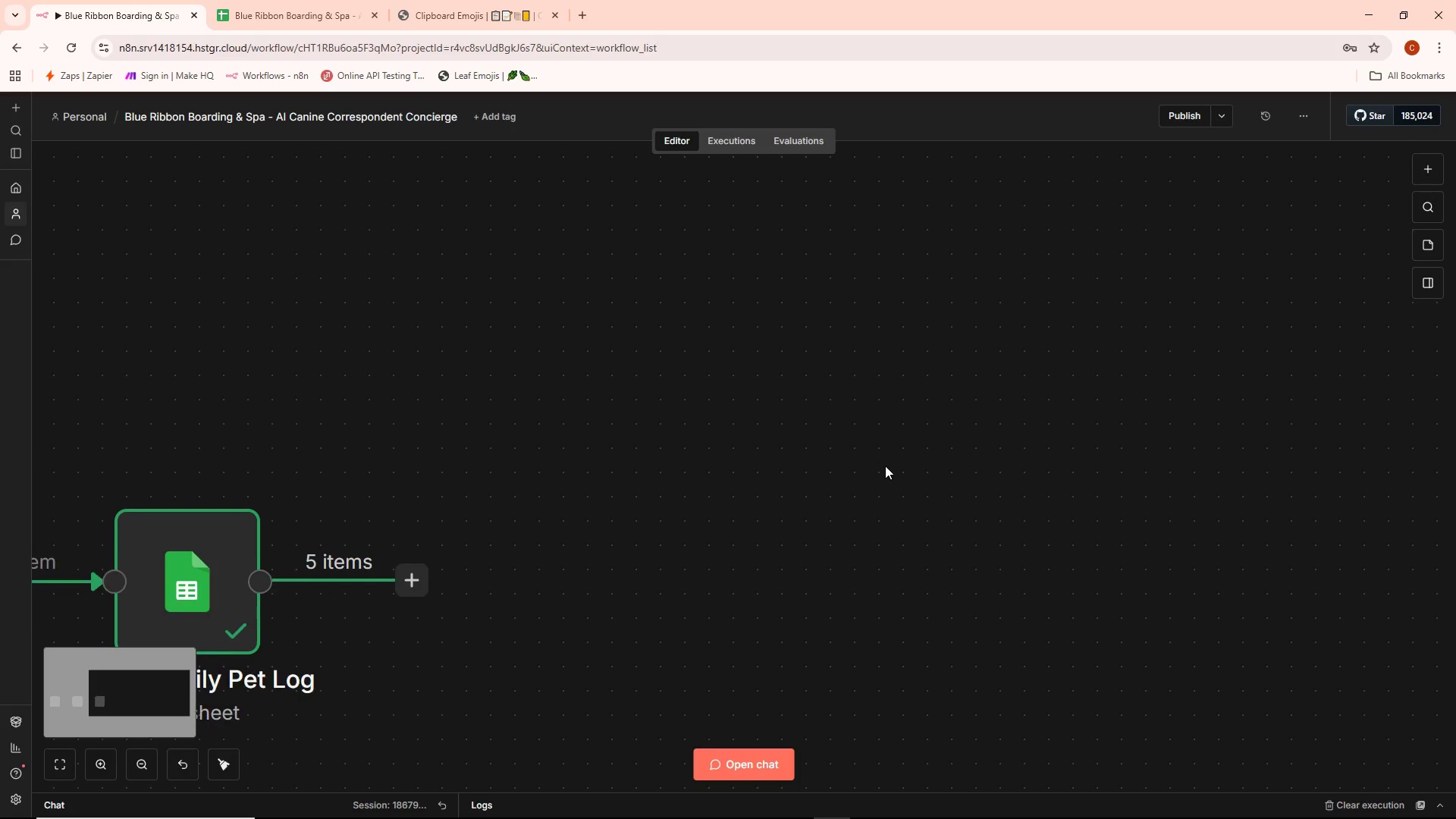 
left_click([885, 466])
 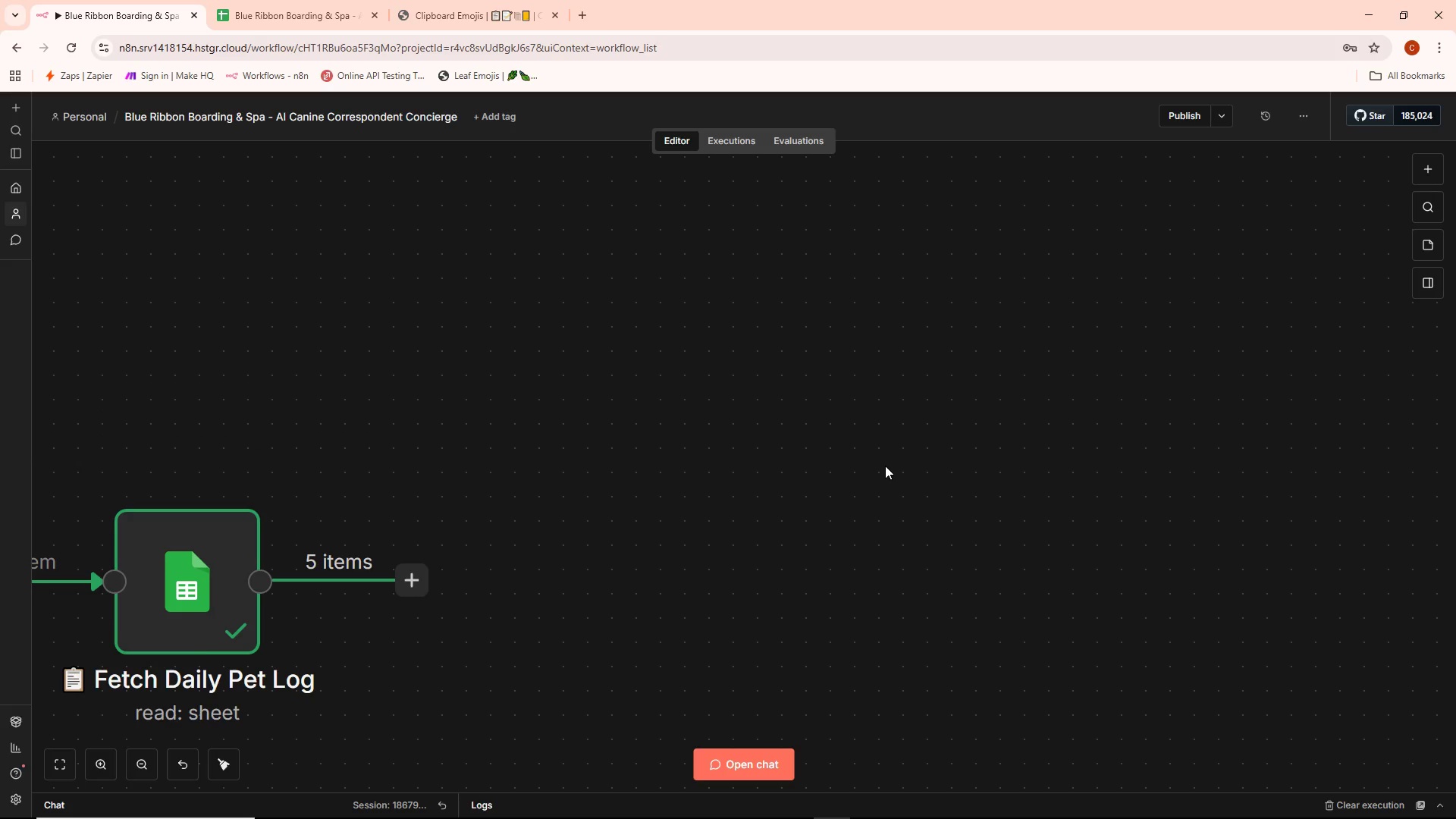 
wait(7.53)
 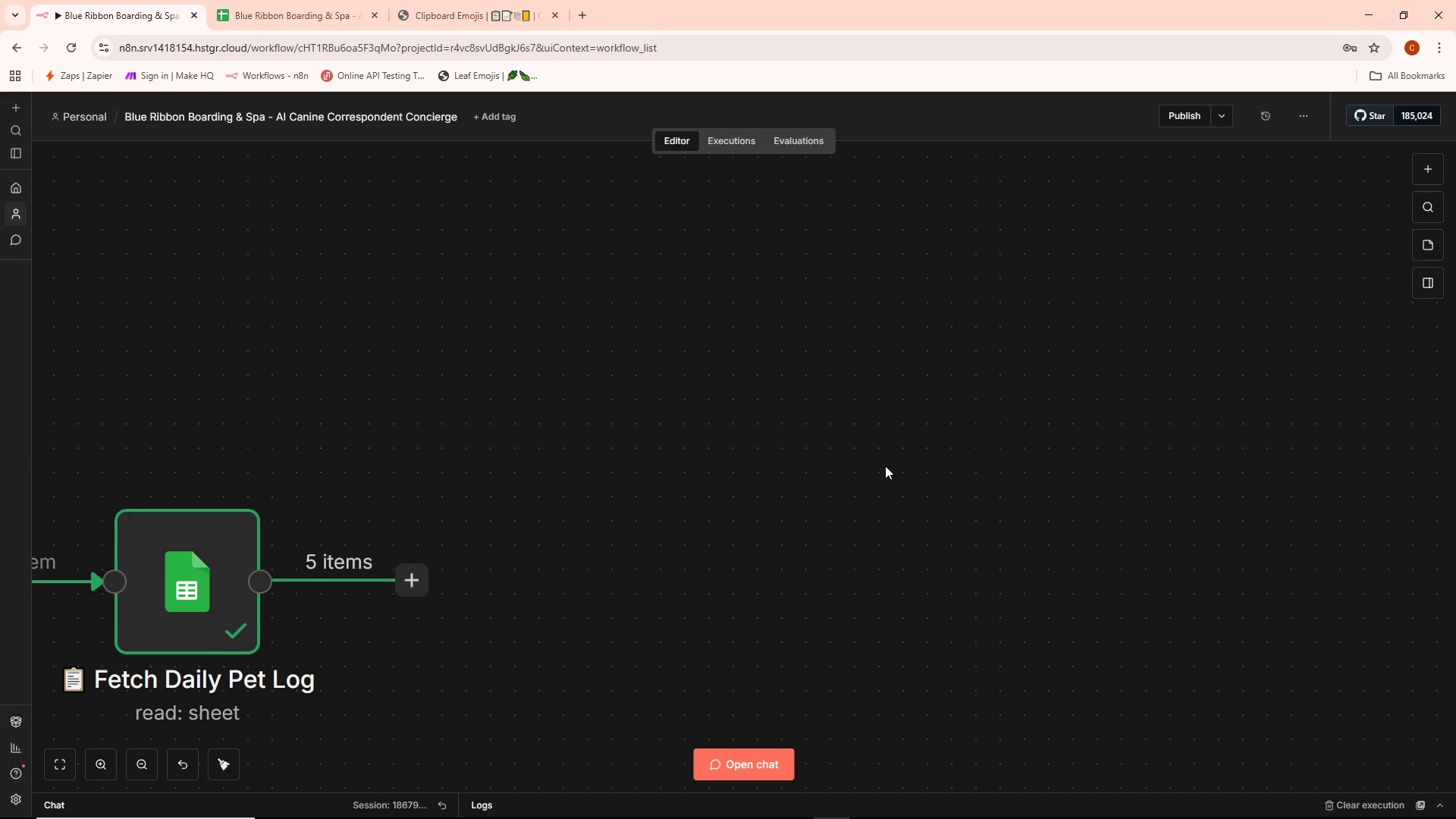 
left_click([885, 466])
 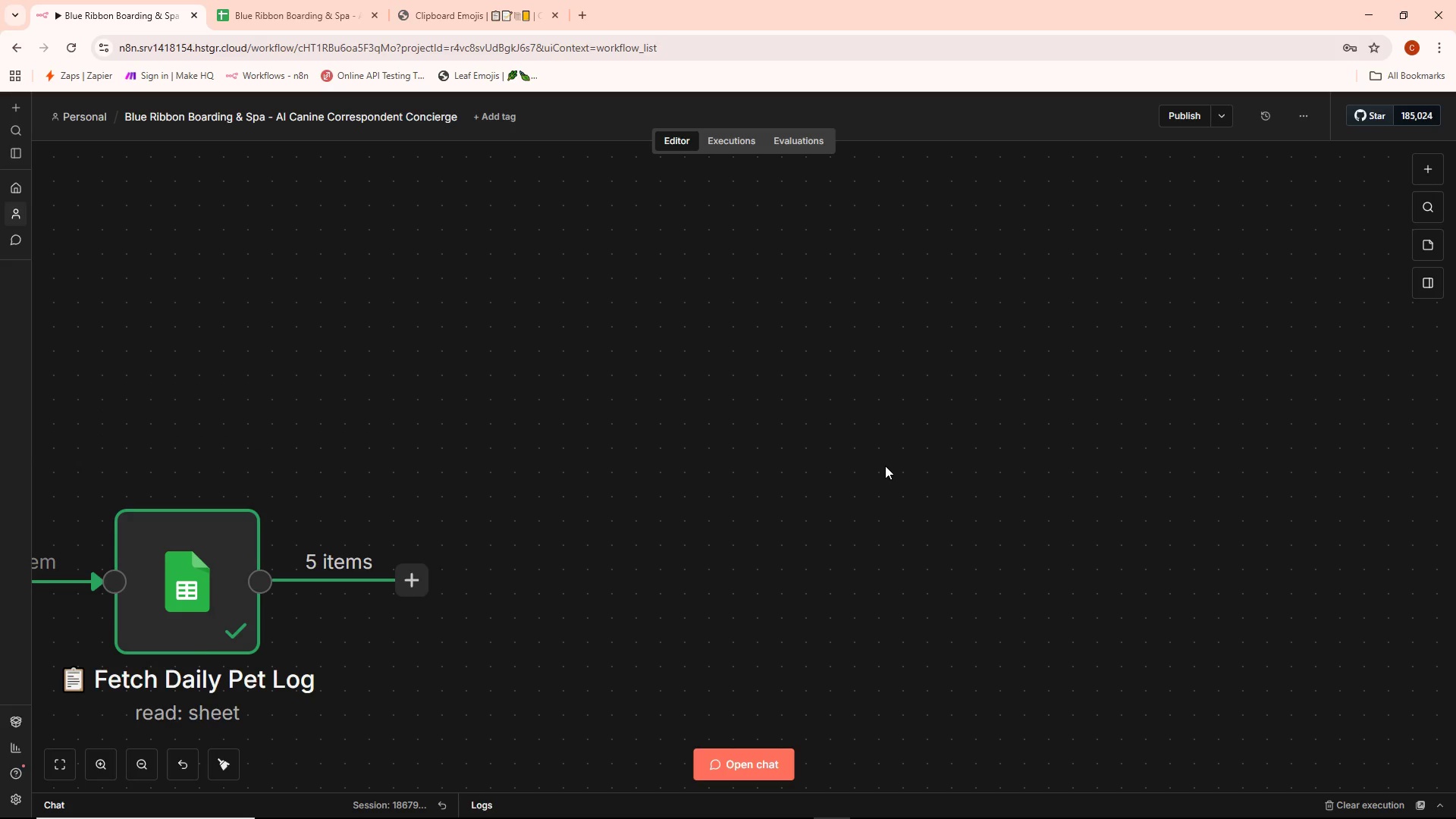 
double_click([885, 466])
 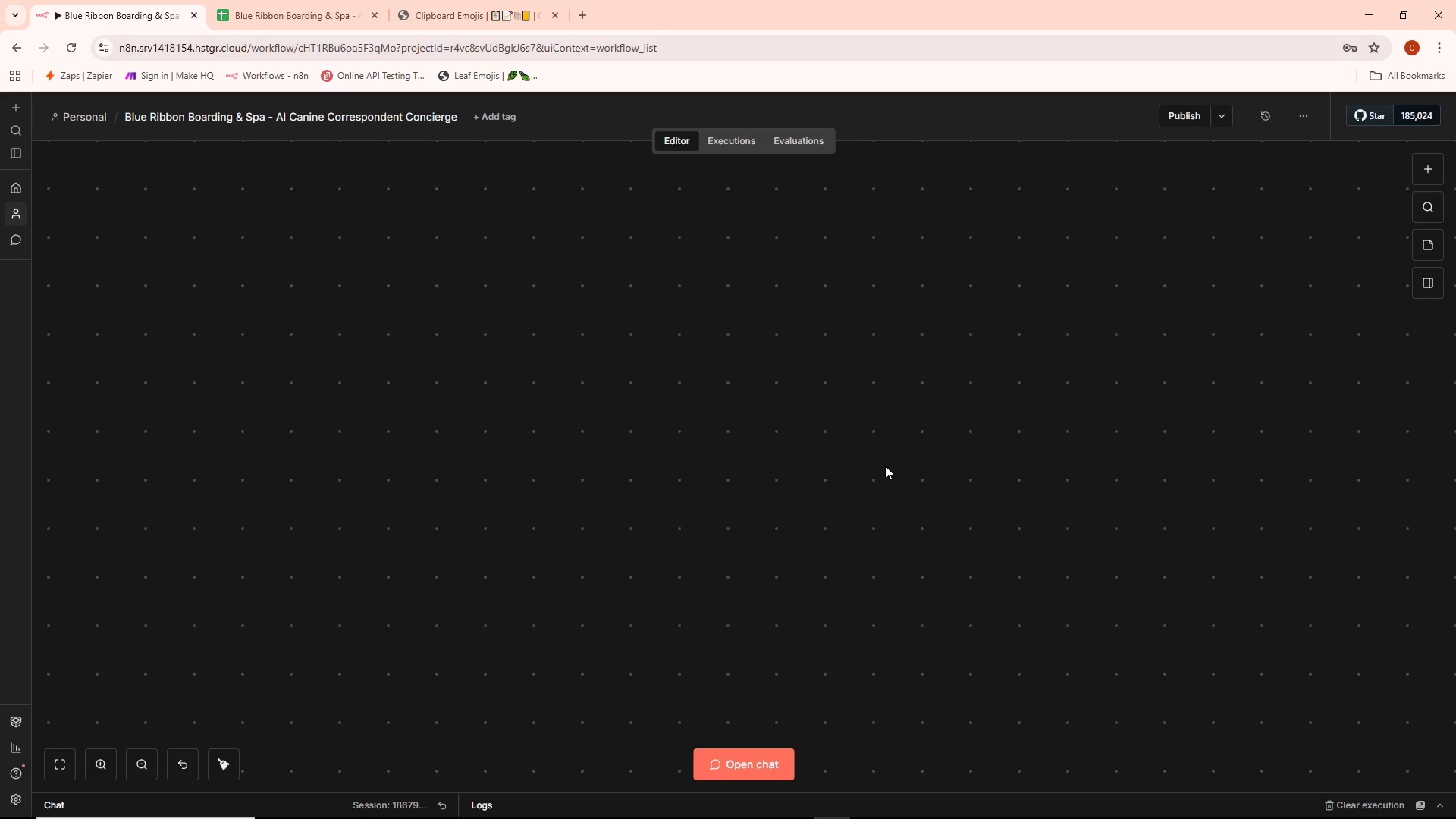 
scroll: coordinate [885, 466], scroll_direction: down, amount: 5.0
 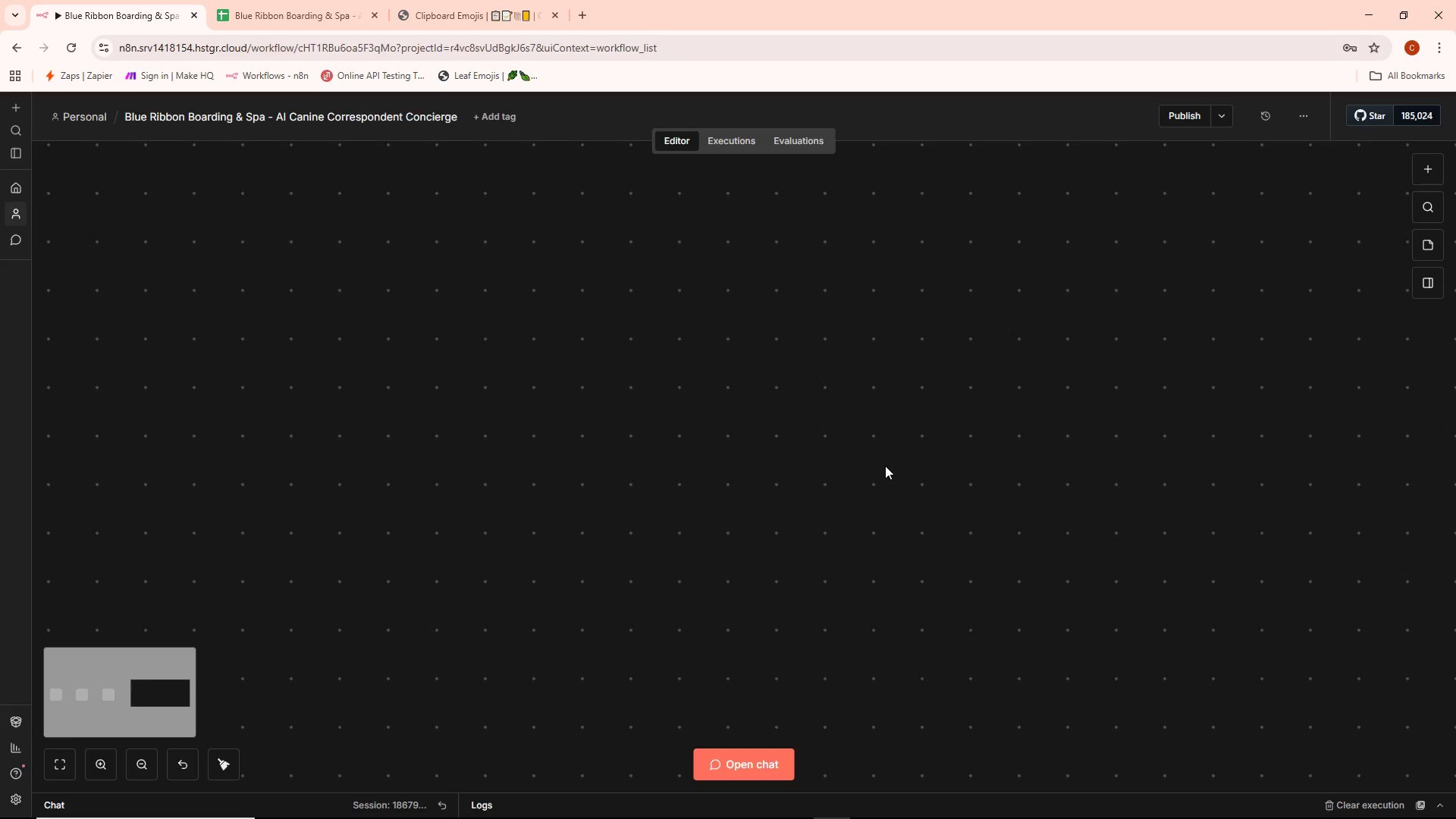 
left_click([885, 466])
 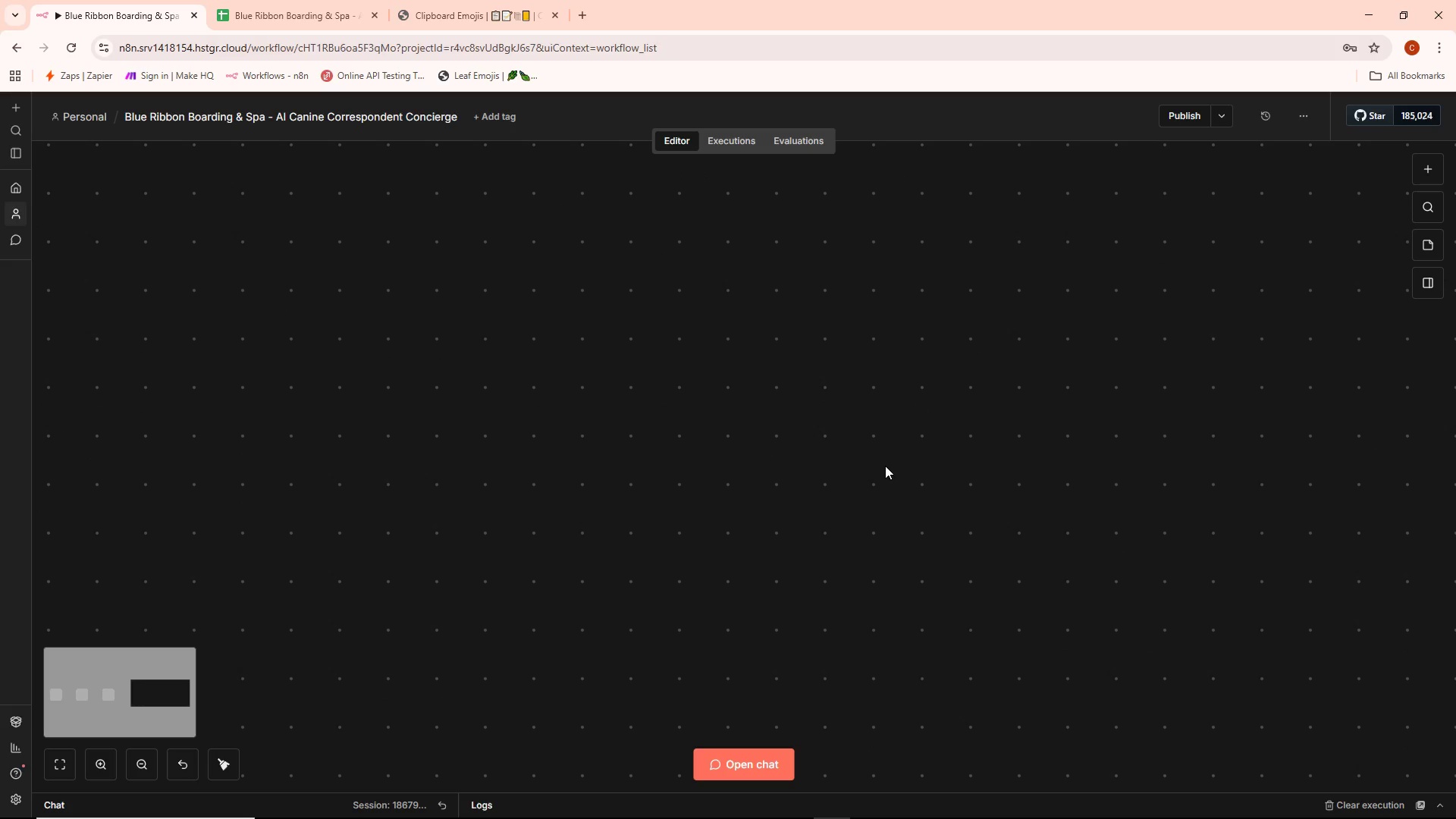 
left_click([885, 466])
 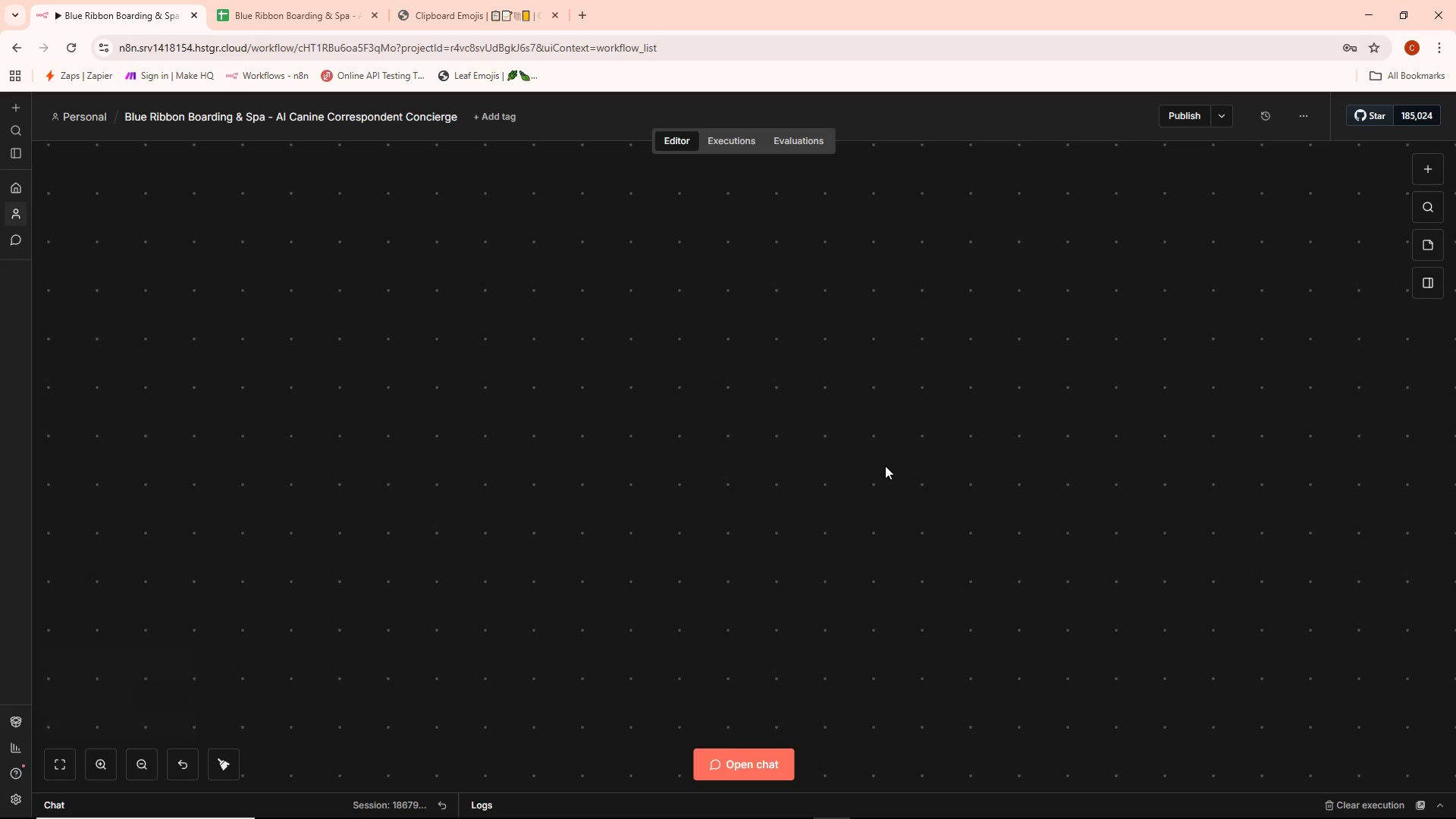 
scroll: coordinate [885, 466], scroll_direction: up, amount: 1.0
 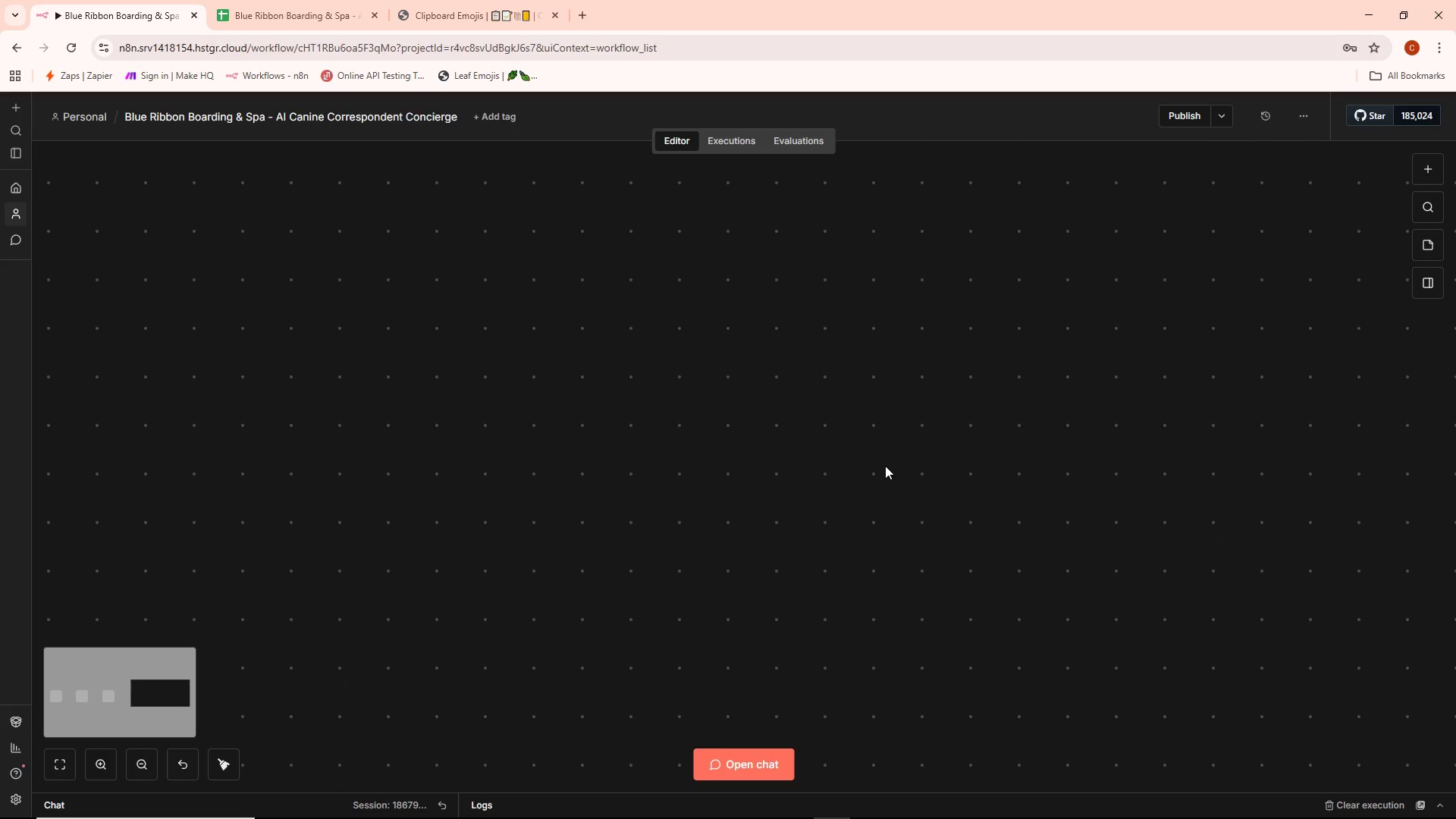 
double_click([885, 466])
 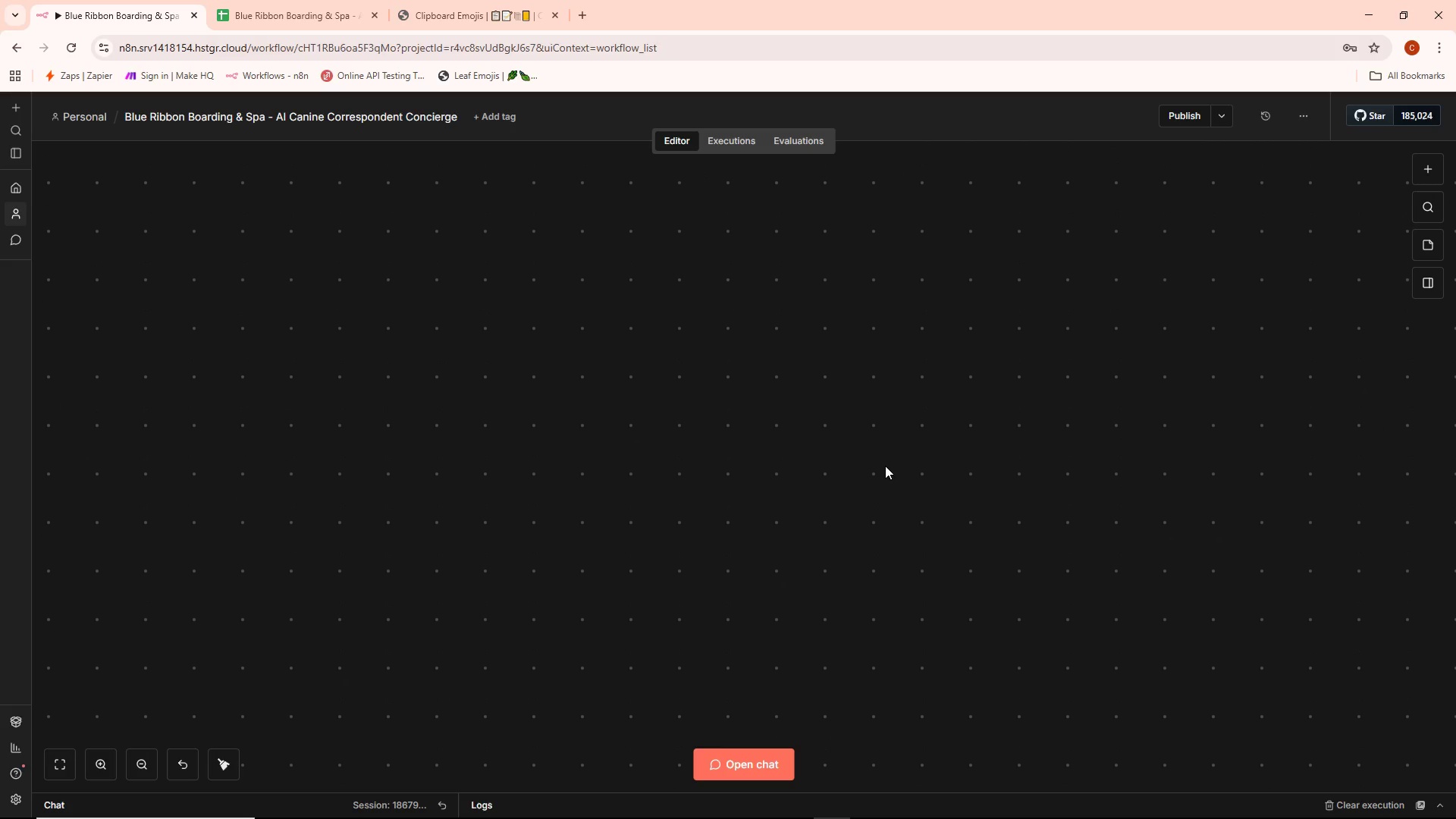 
double_click([885, 466])
 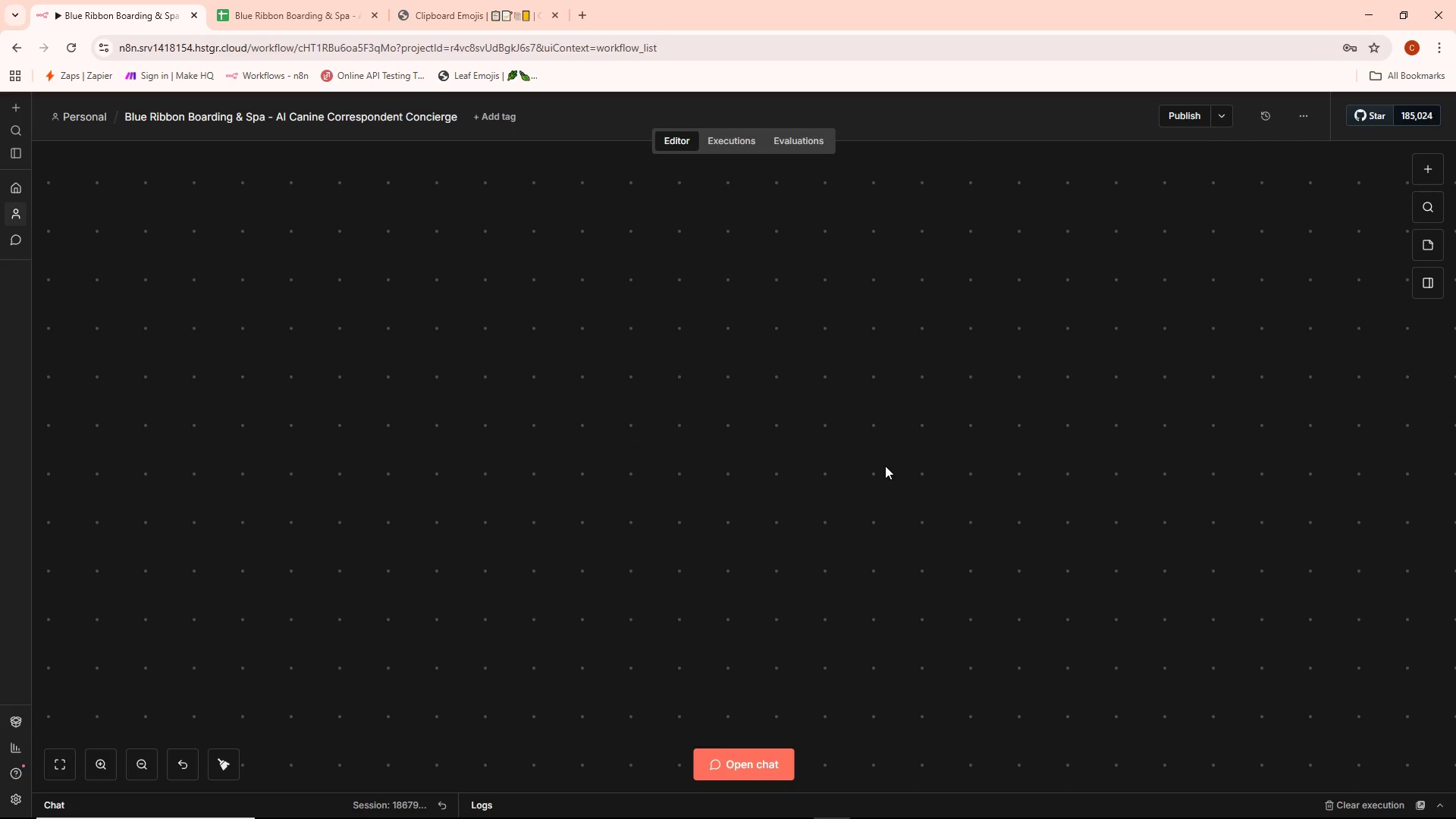 
triple_click([885, 466])
 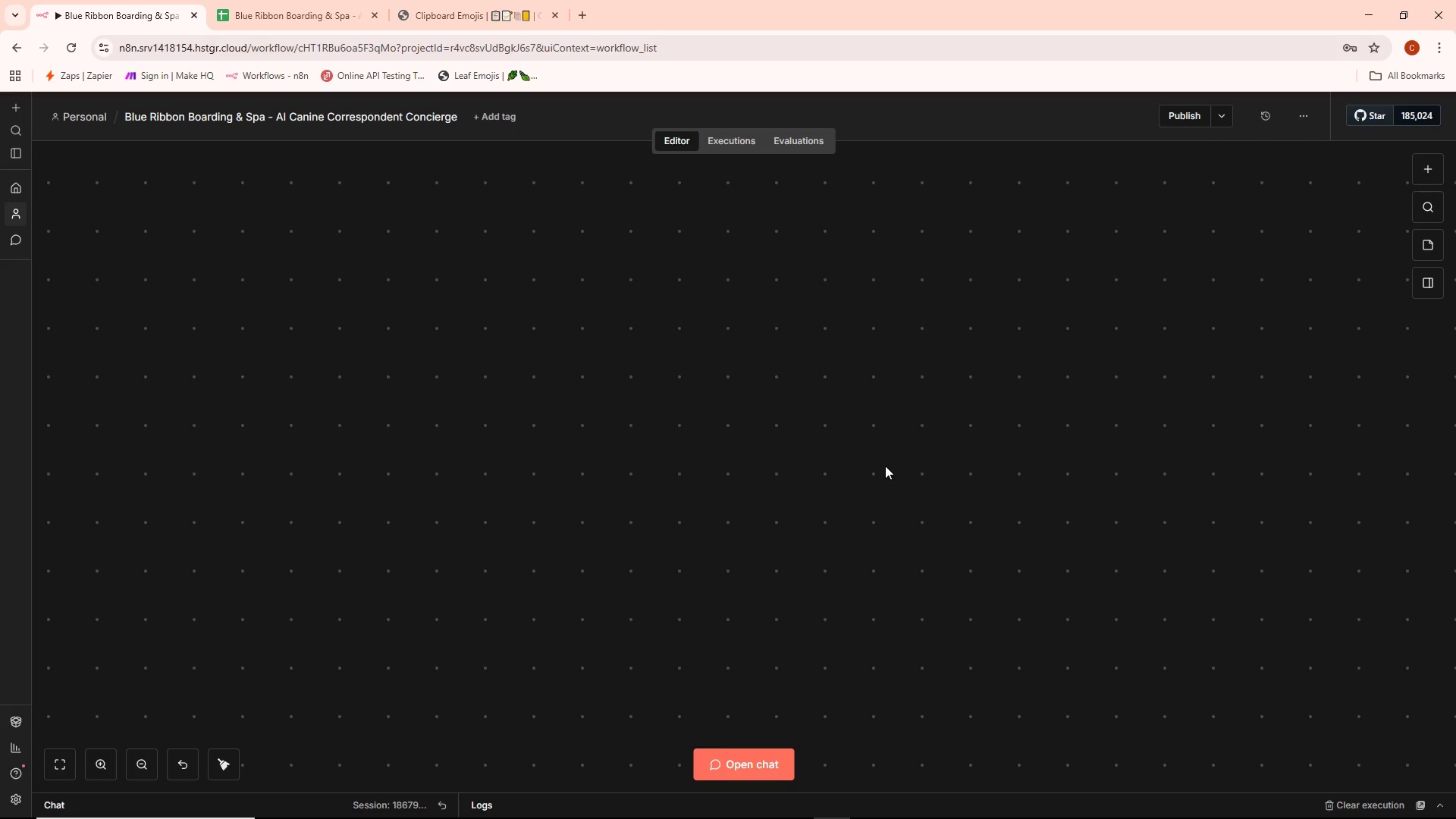 
key(Alt+AltLeft)
 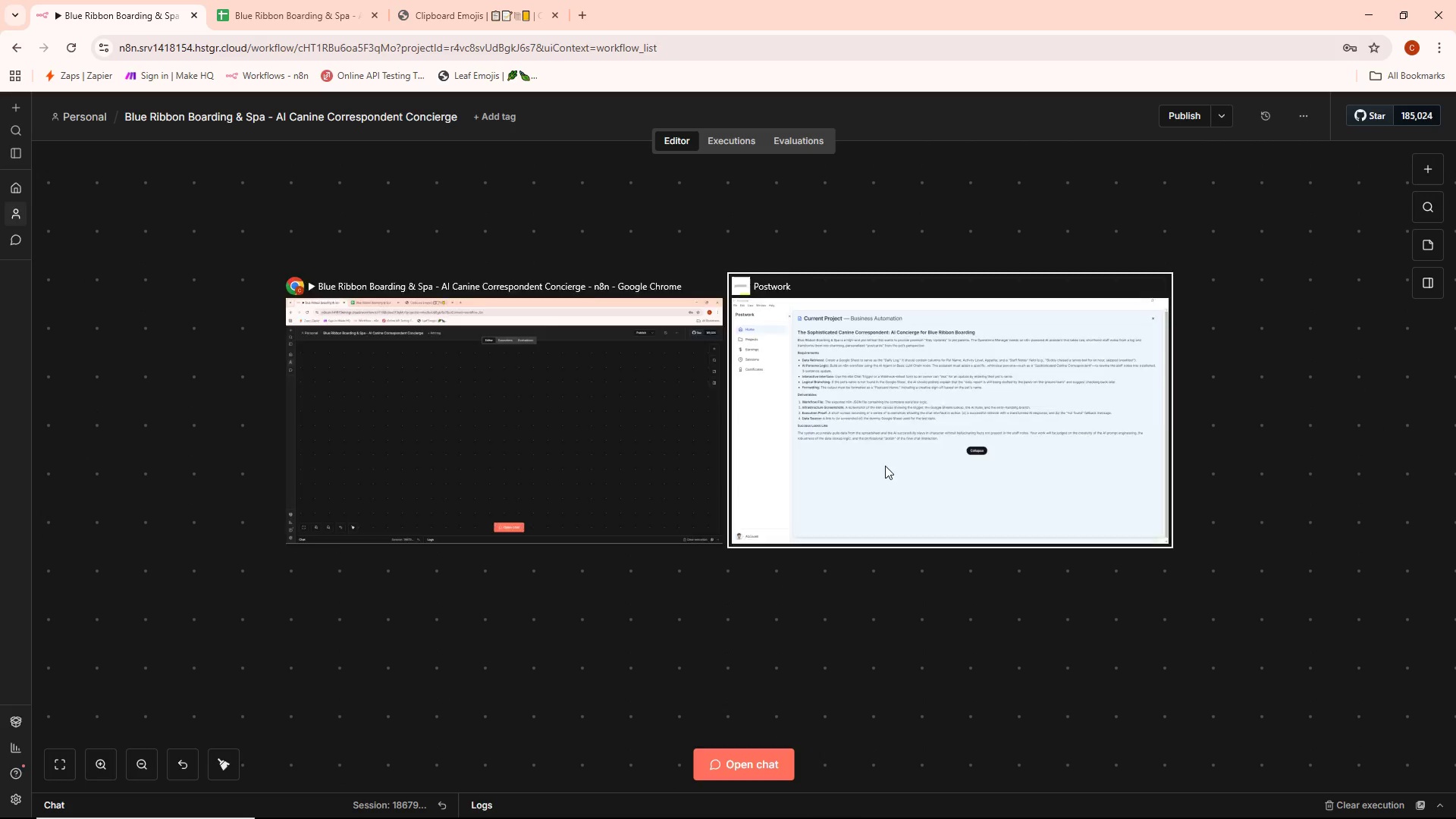 
key(Alt+Tab)